 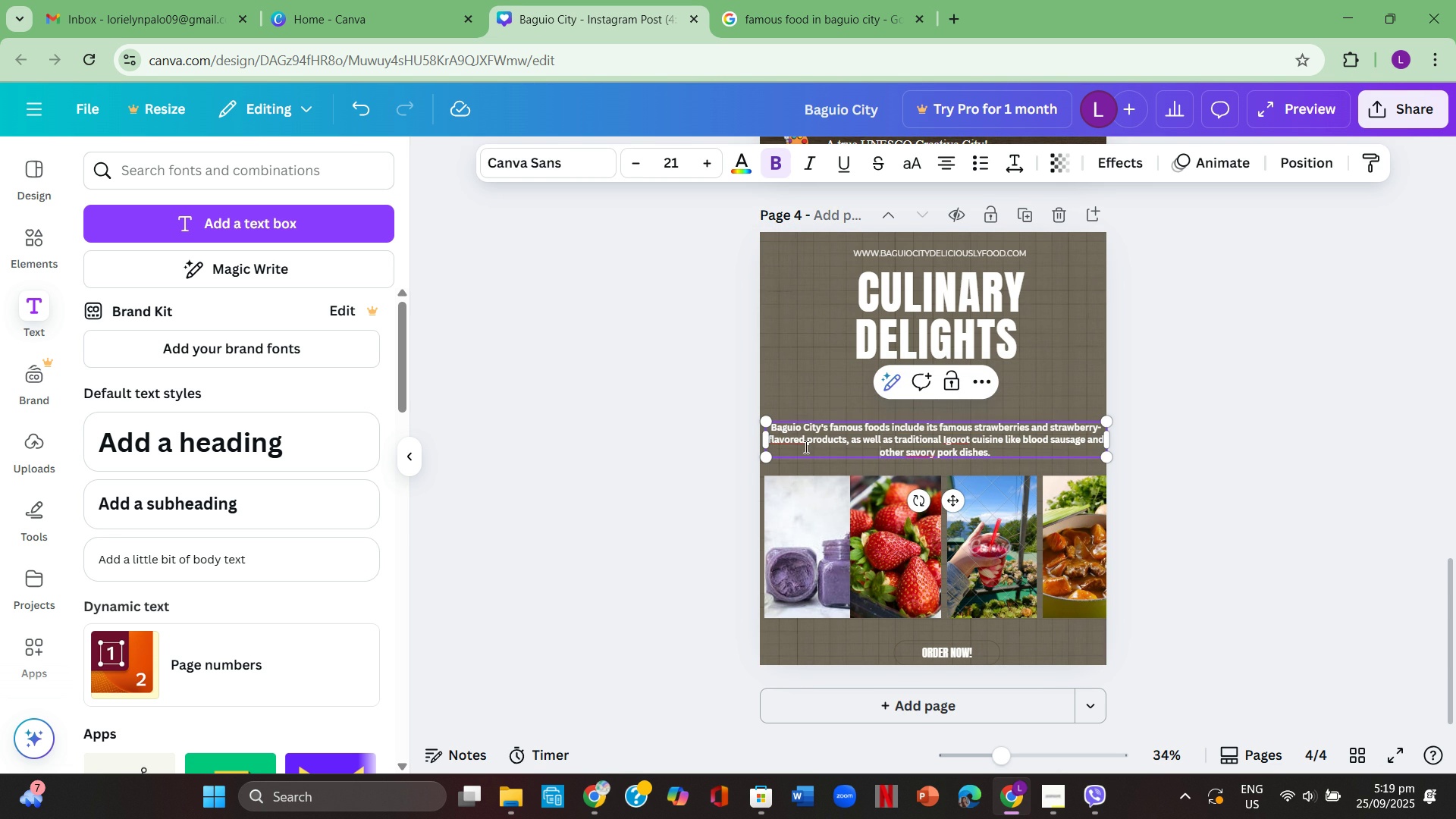 
left_click([798, 444])
 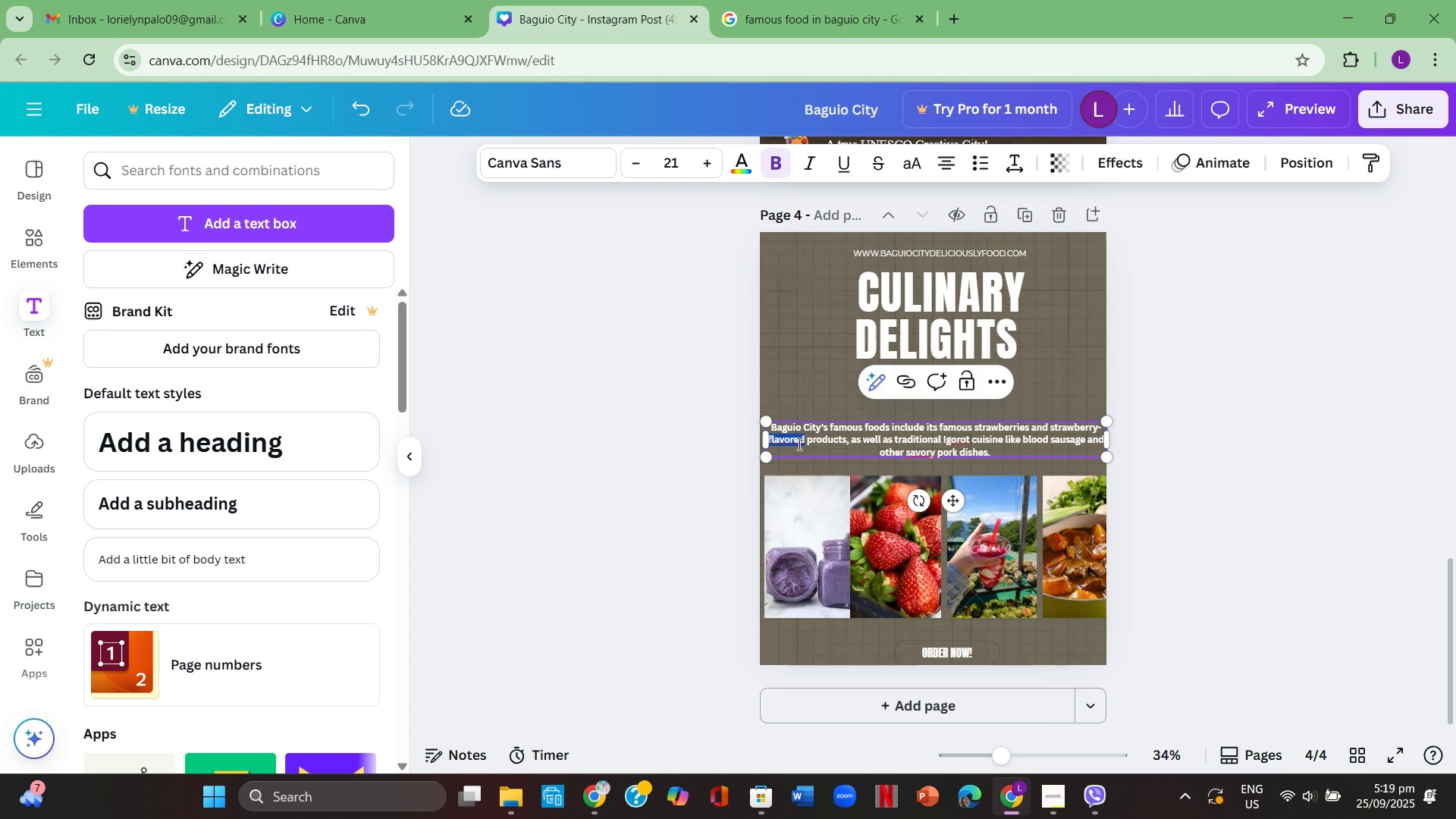 
right_click([798, 444])
 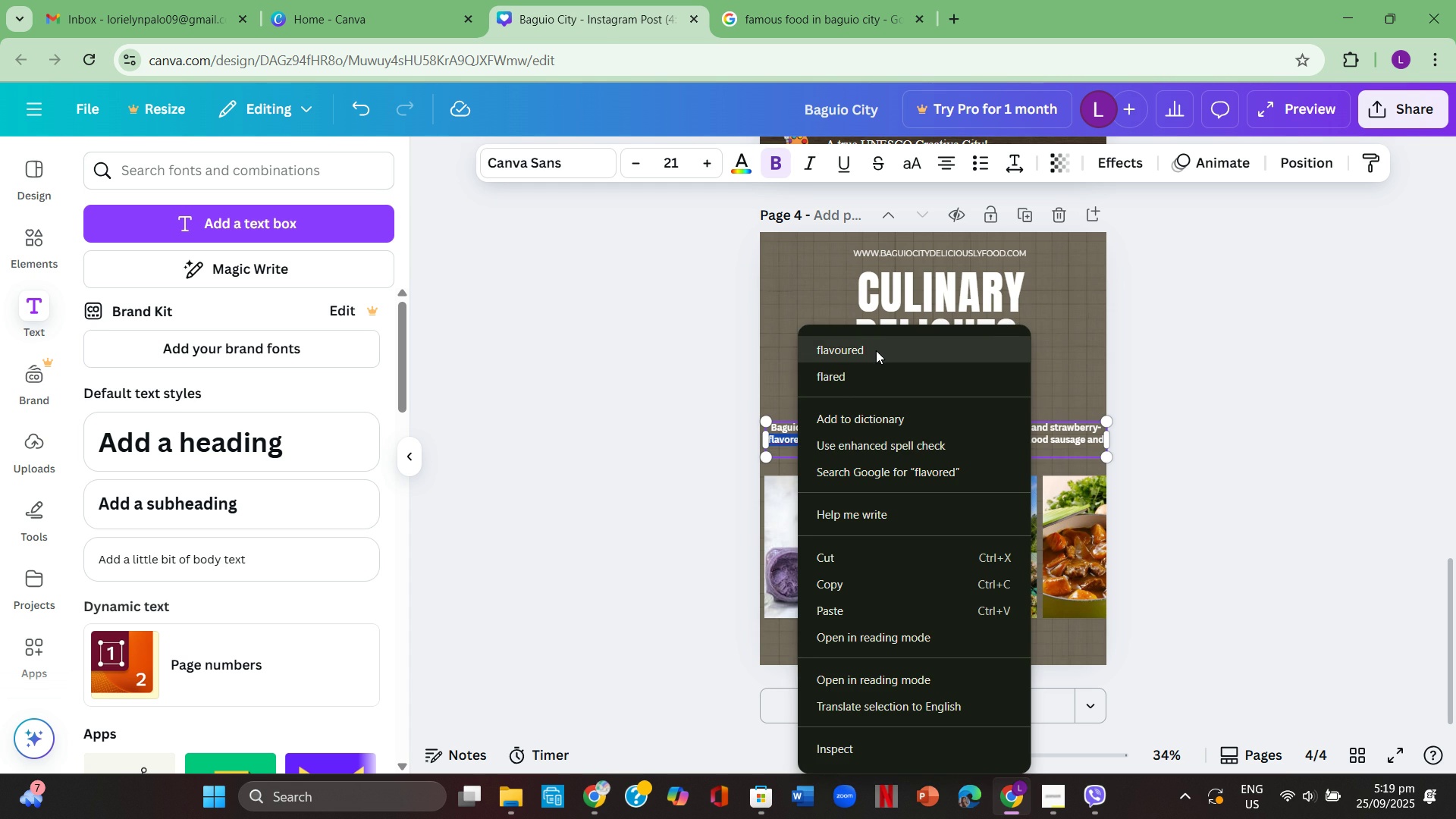 
left_click([875, 356])
 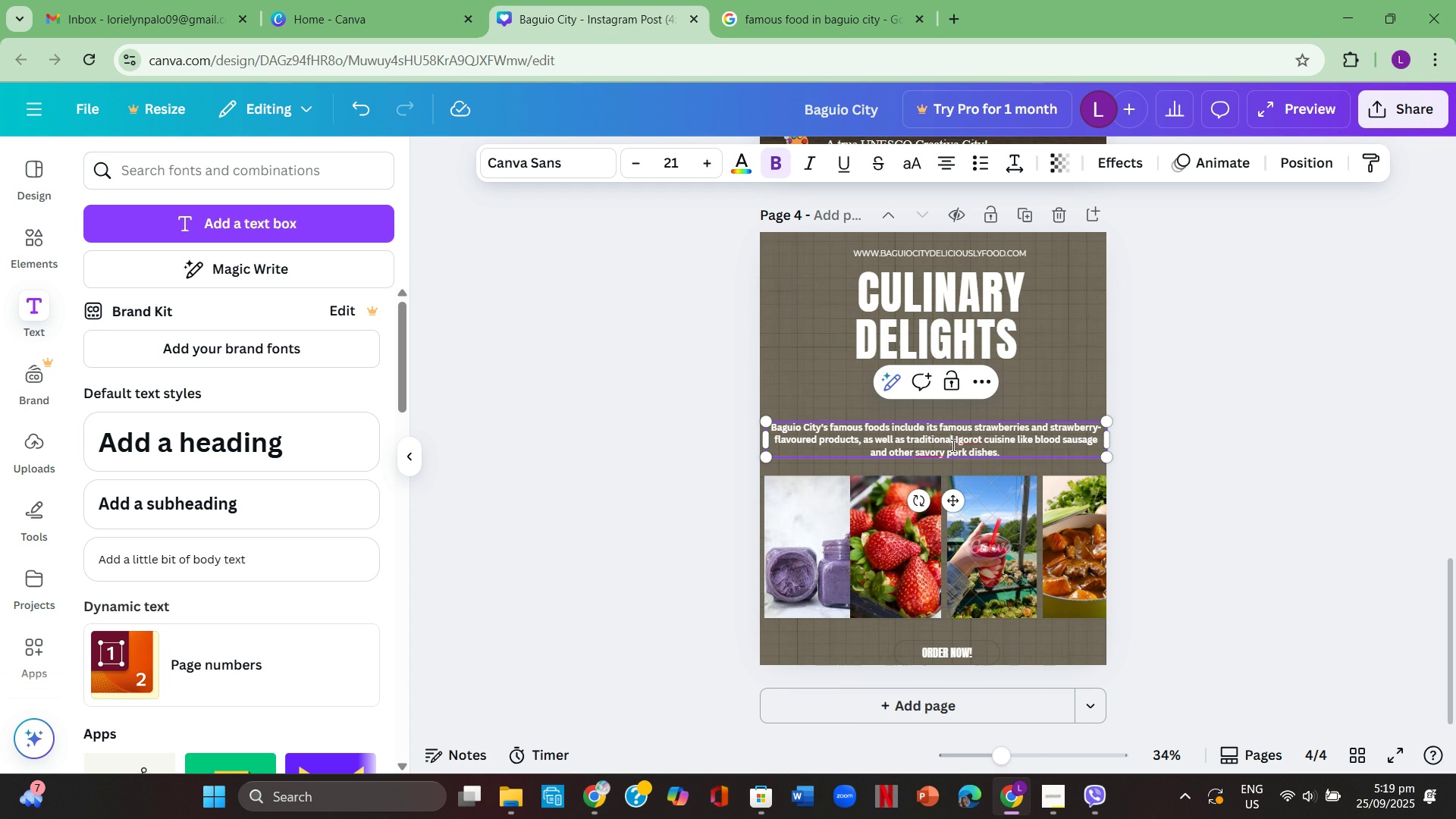 
left_click([952, 445])
 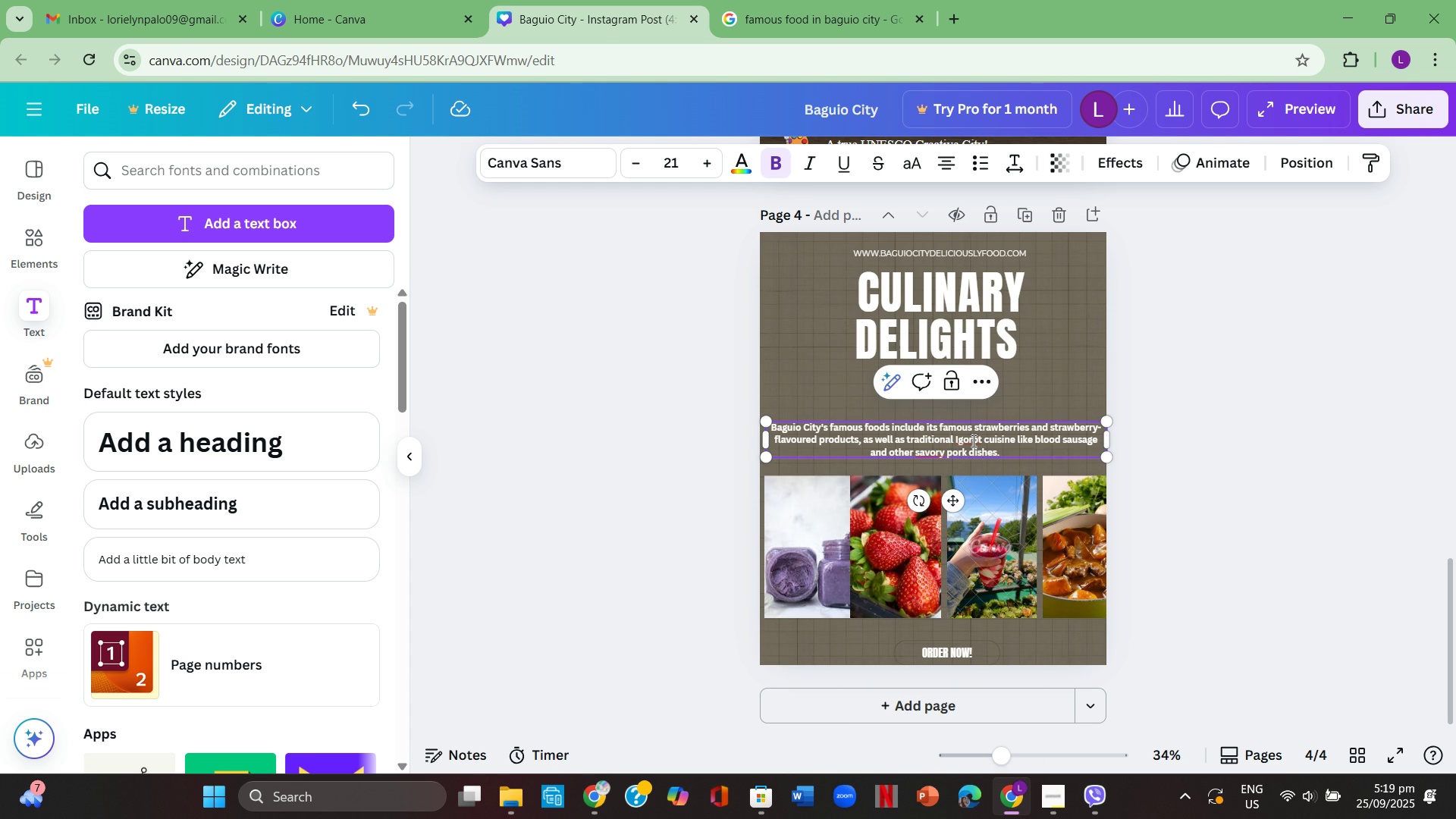 
left_click([972, 441])